 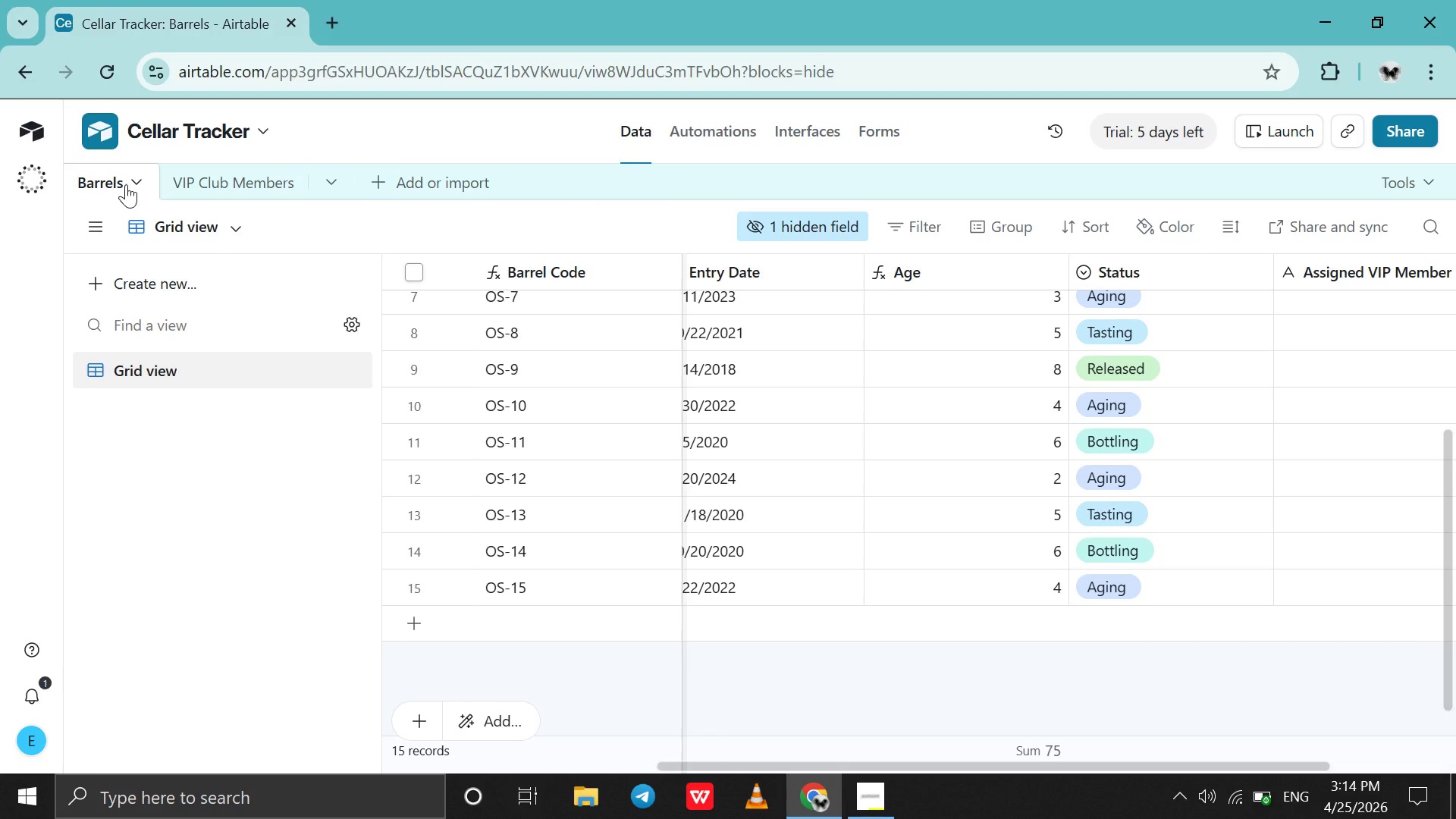 
left_click([146, 279])
 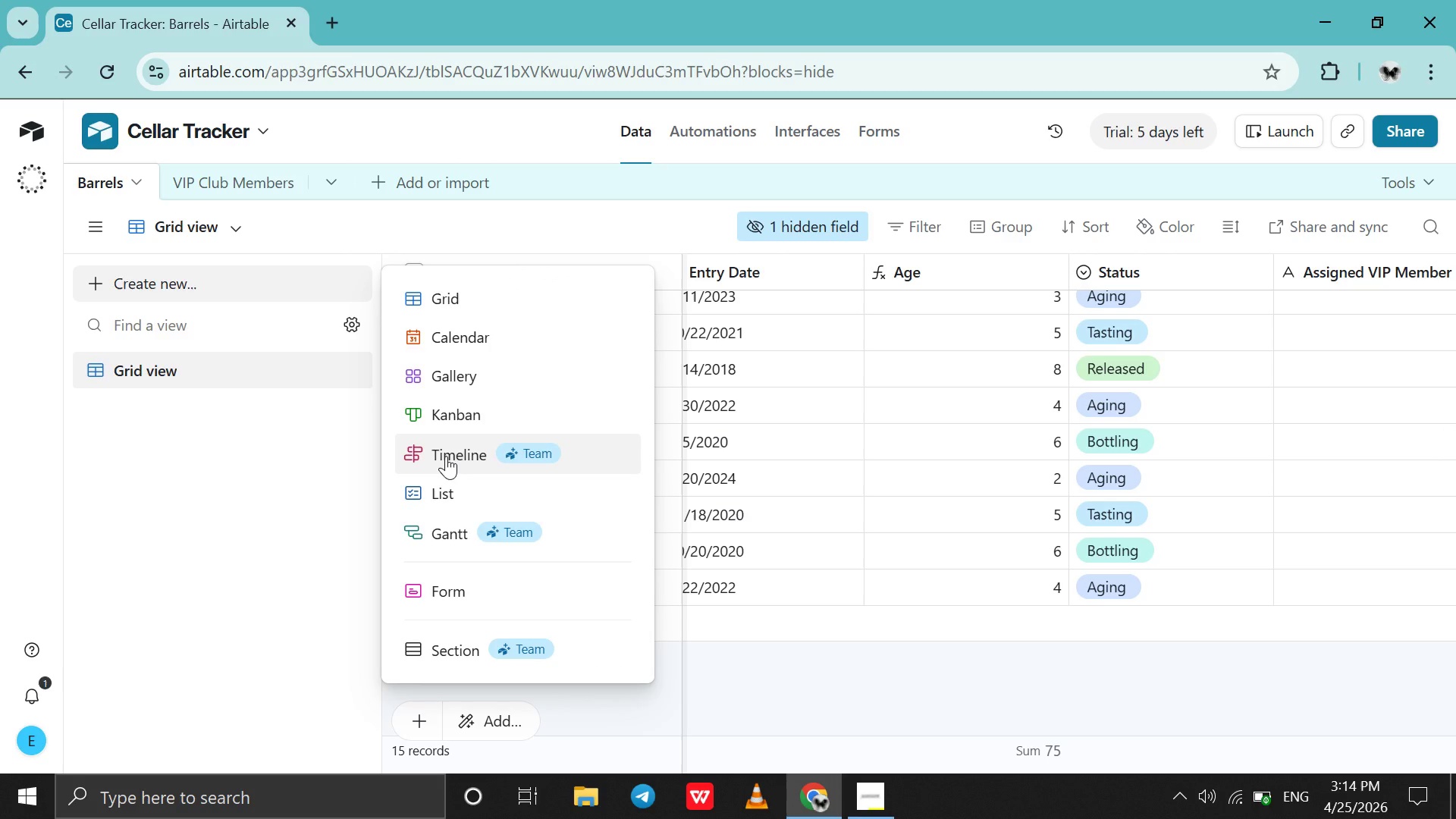 
left_click([446, 456])
 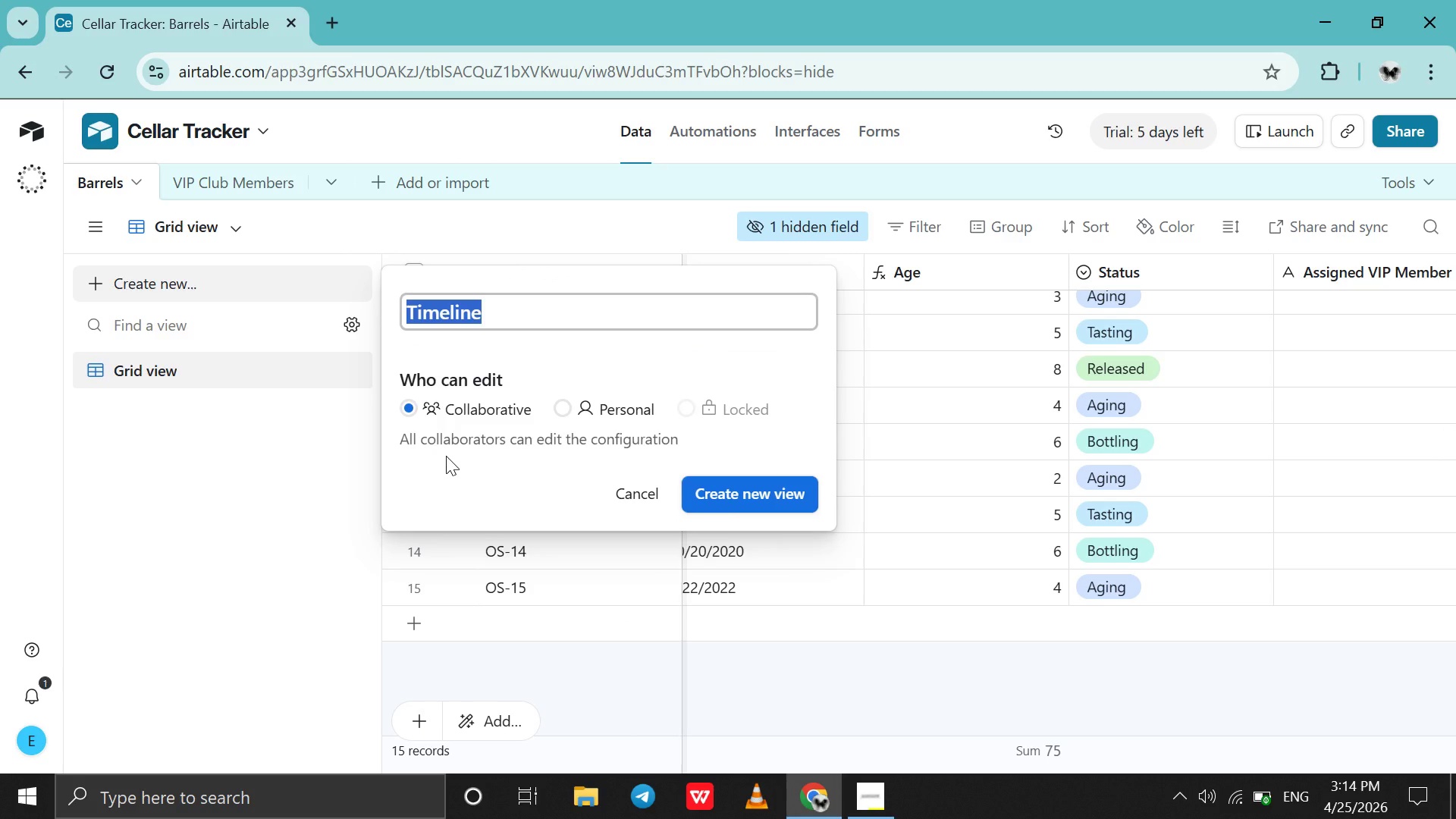 
key(Control+V)
 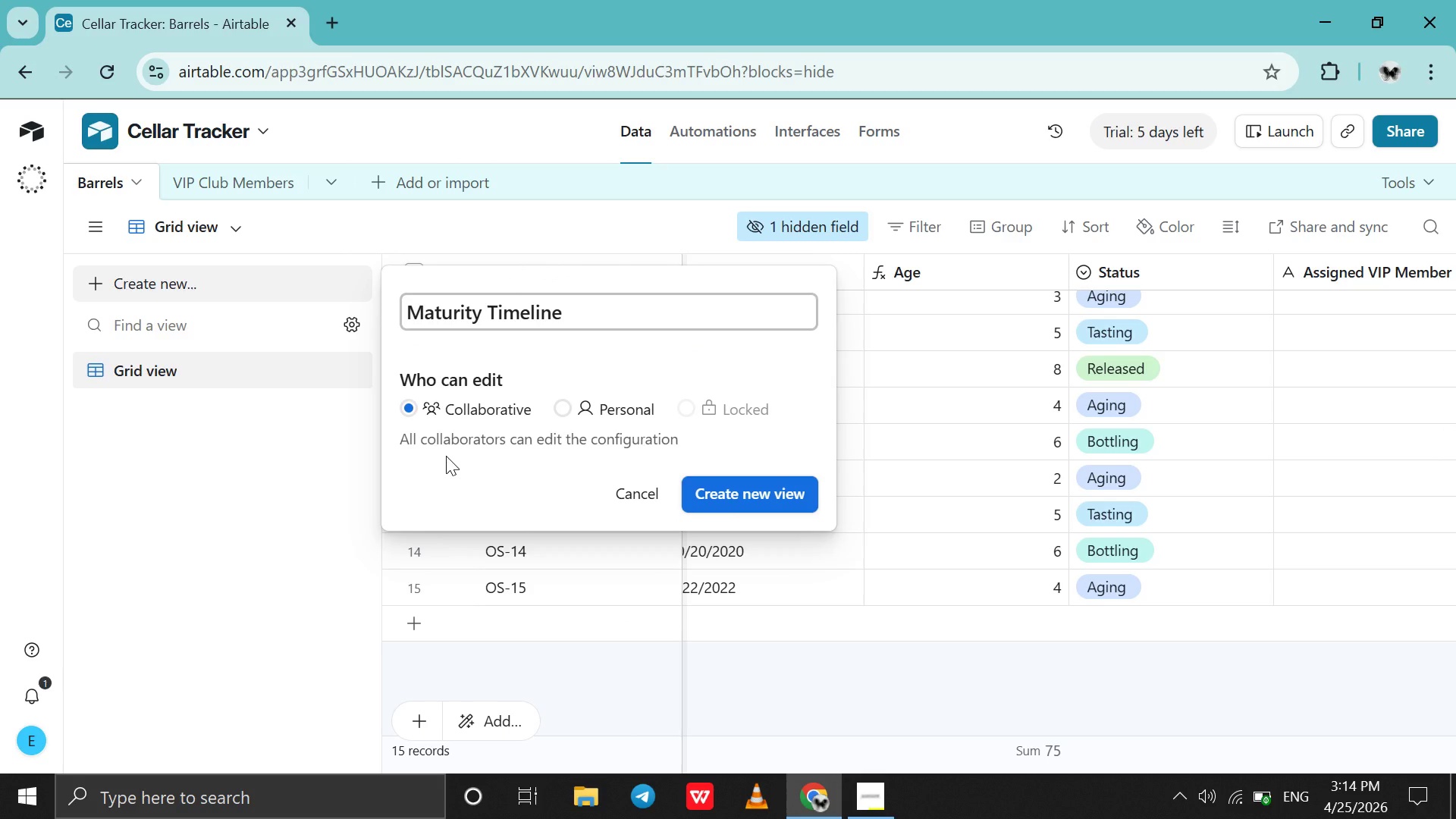 
key(Enter)
 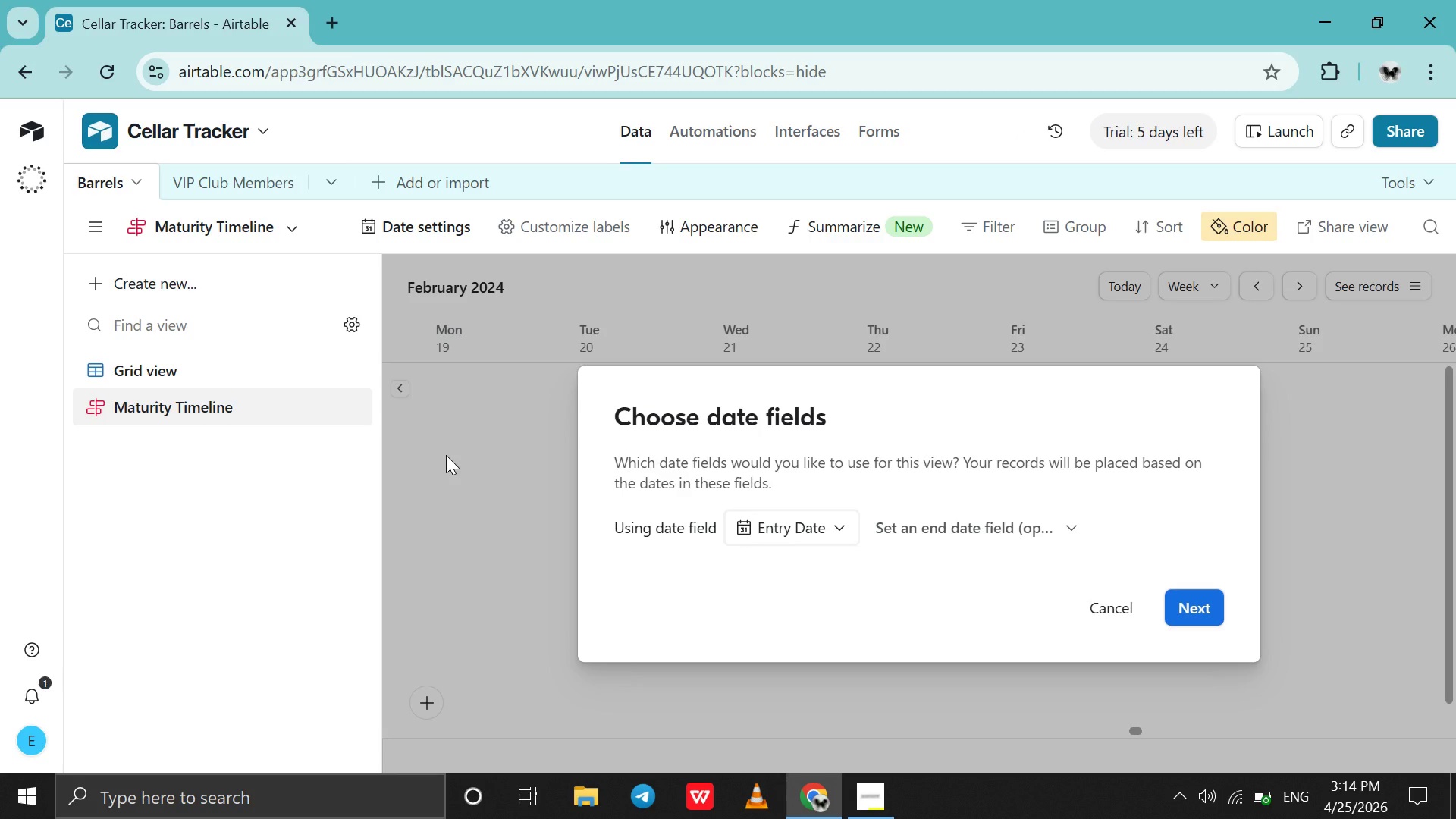 
wait(21.59)
 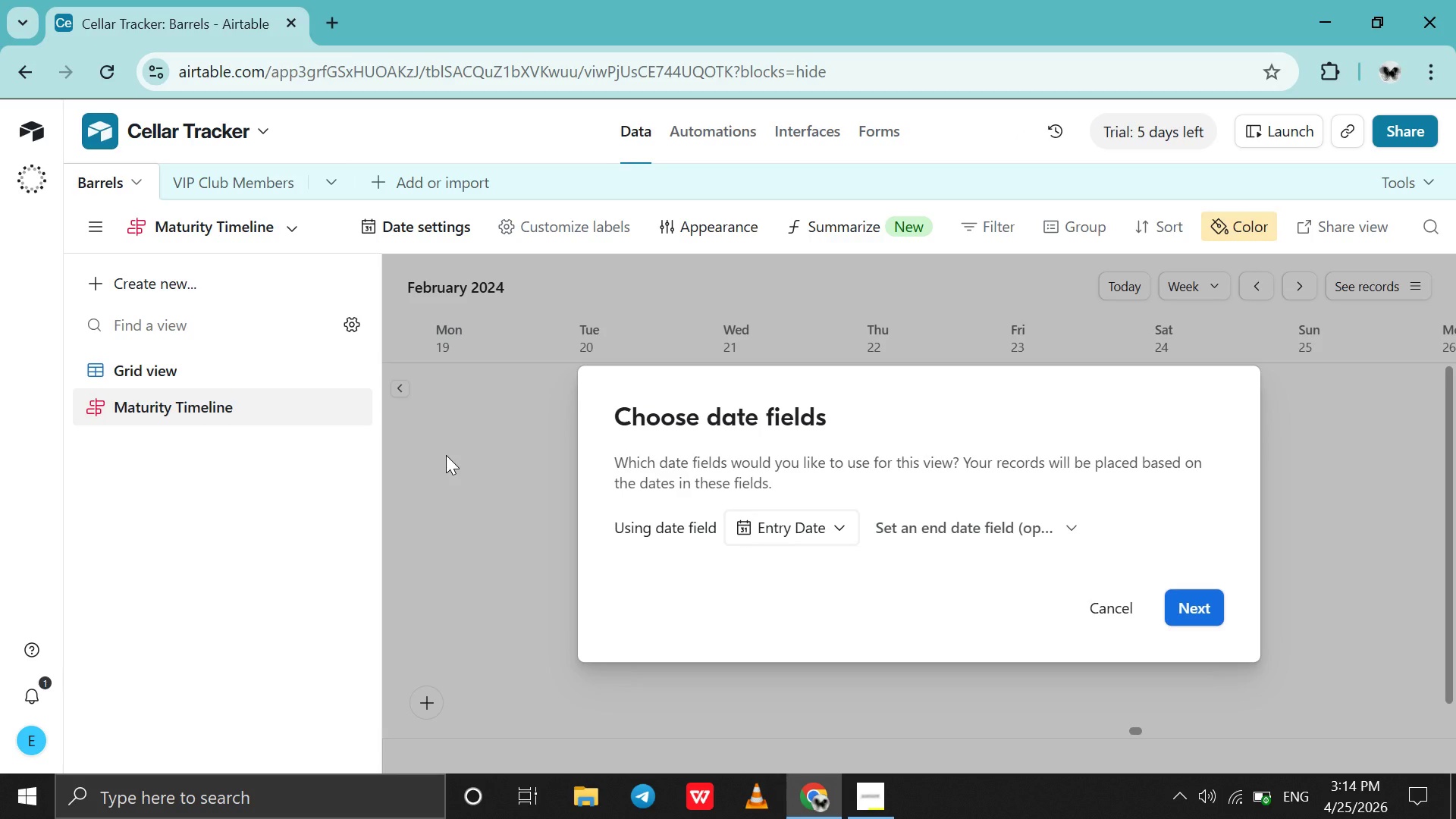 
left_click([1187, 618])
 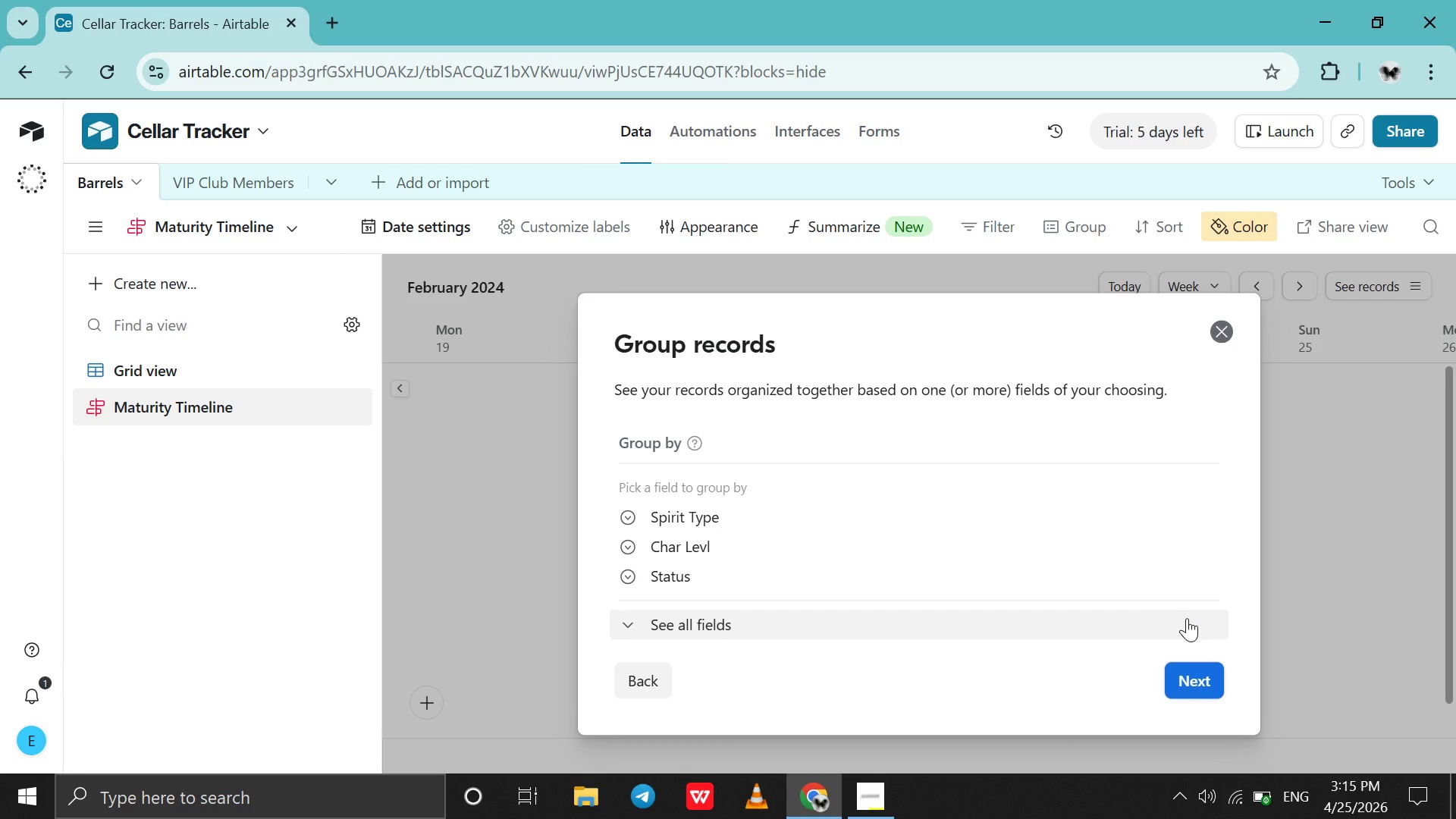 
wait(10.77)
 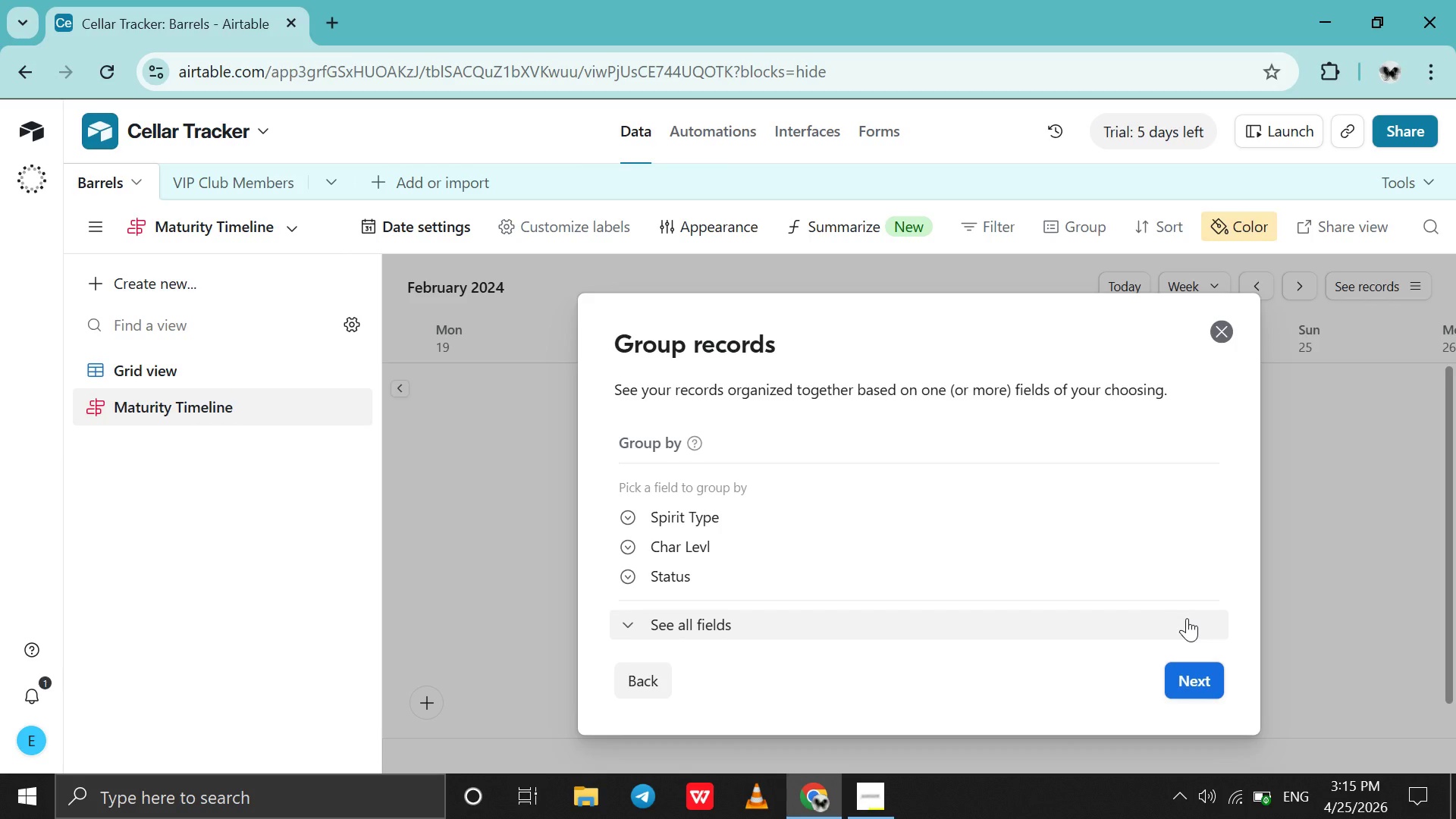 
left_click([1203, 670])
 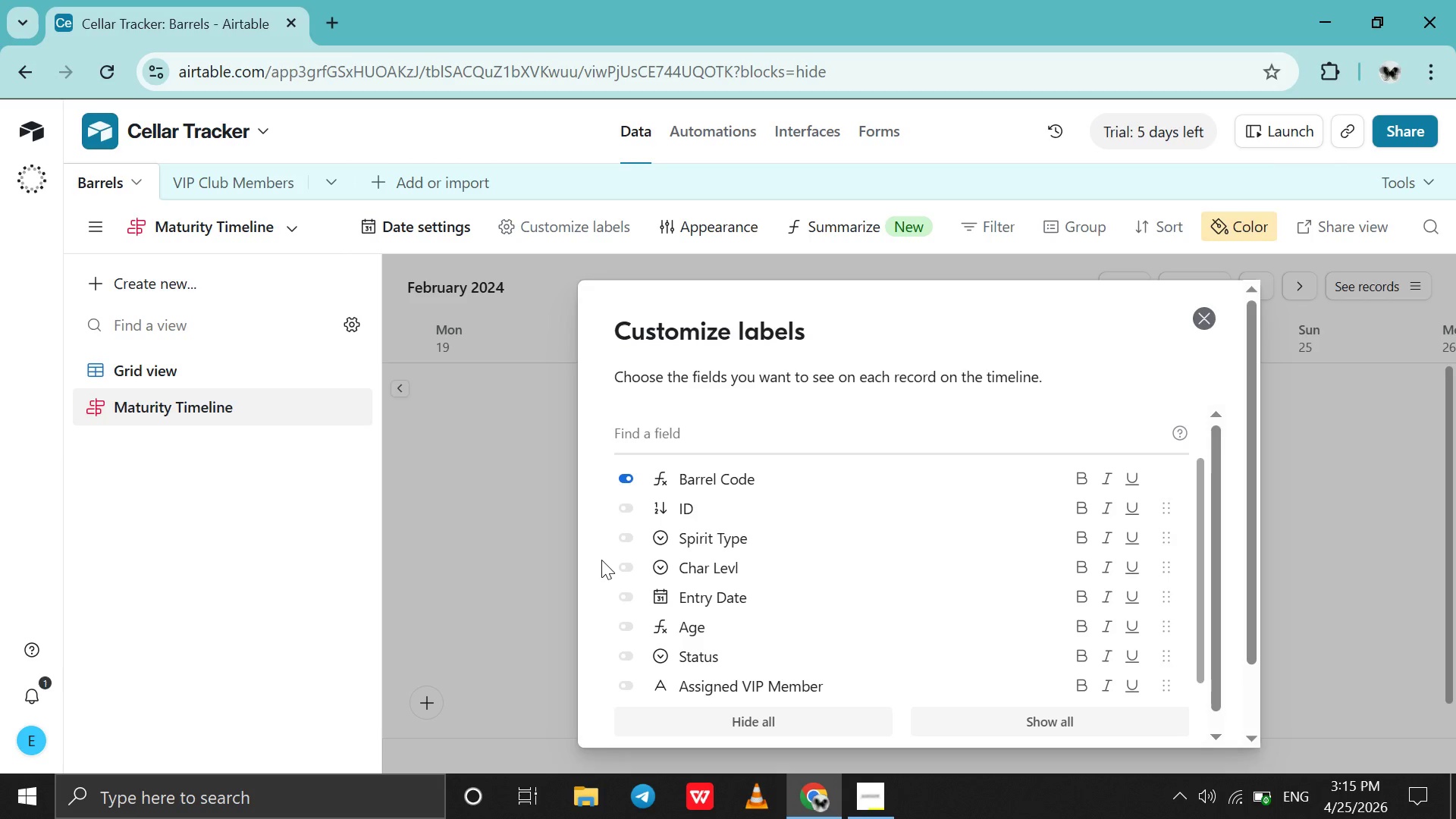 
wait(6.73)
 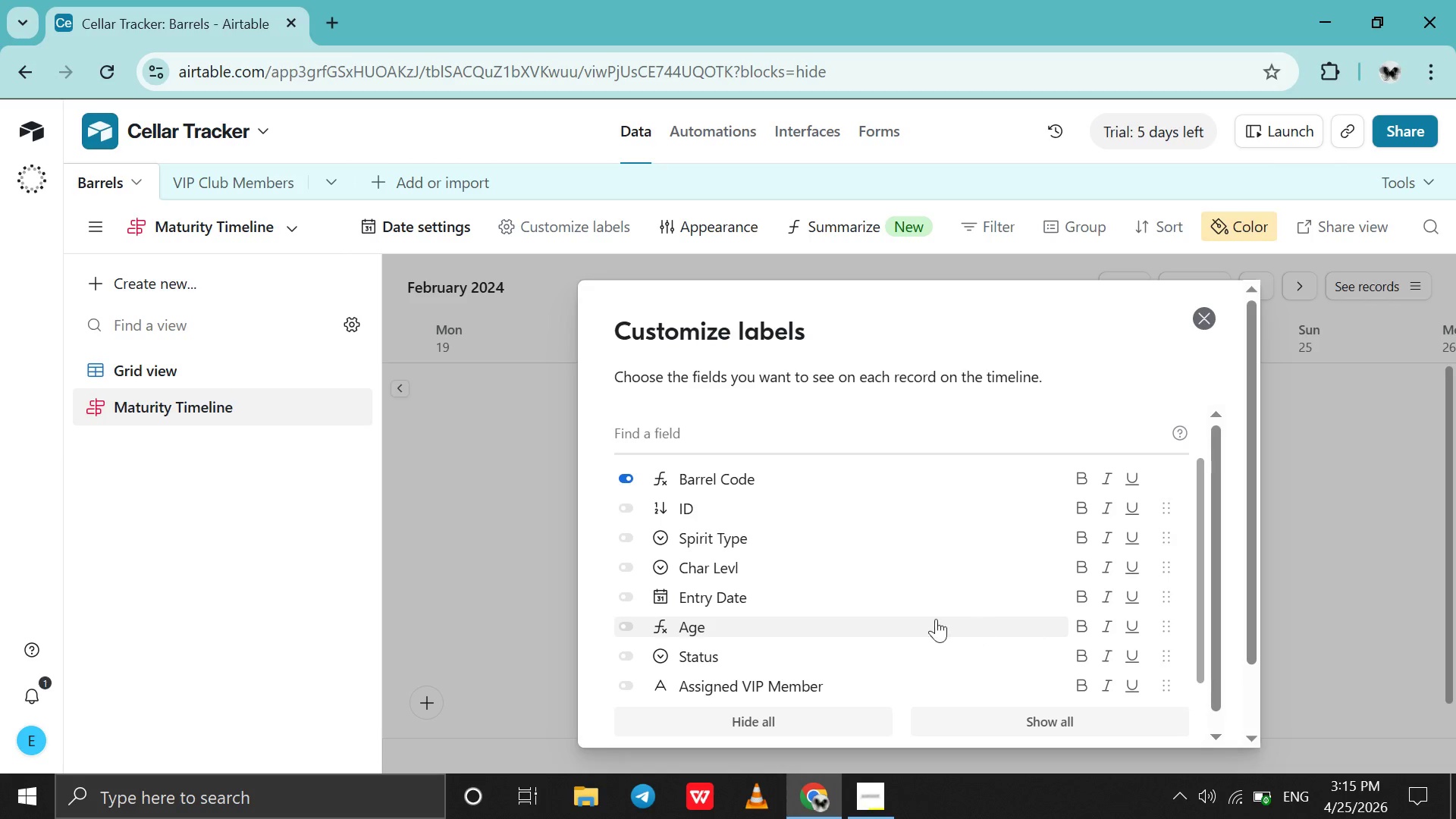 
scroll: coordinate [619, 578], scroll_direction: down, amount: 3.0
 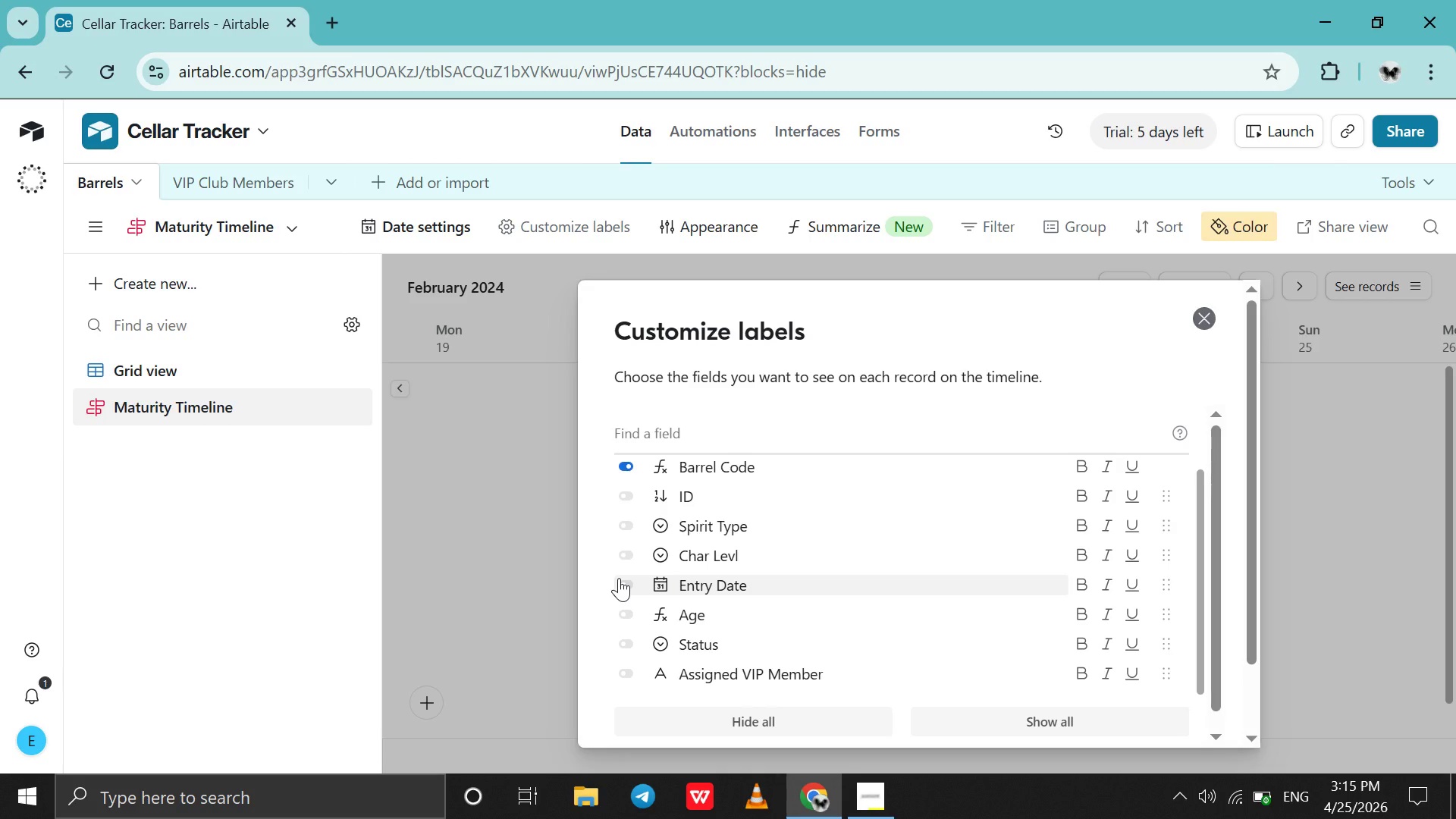 
scroll: coordinate [619, 578], scroll_direction: none, amount: 0.0
 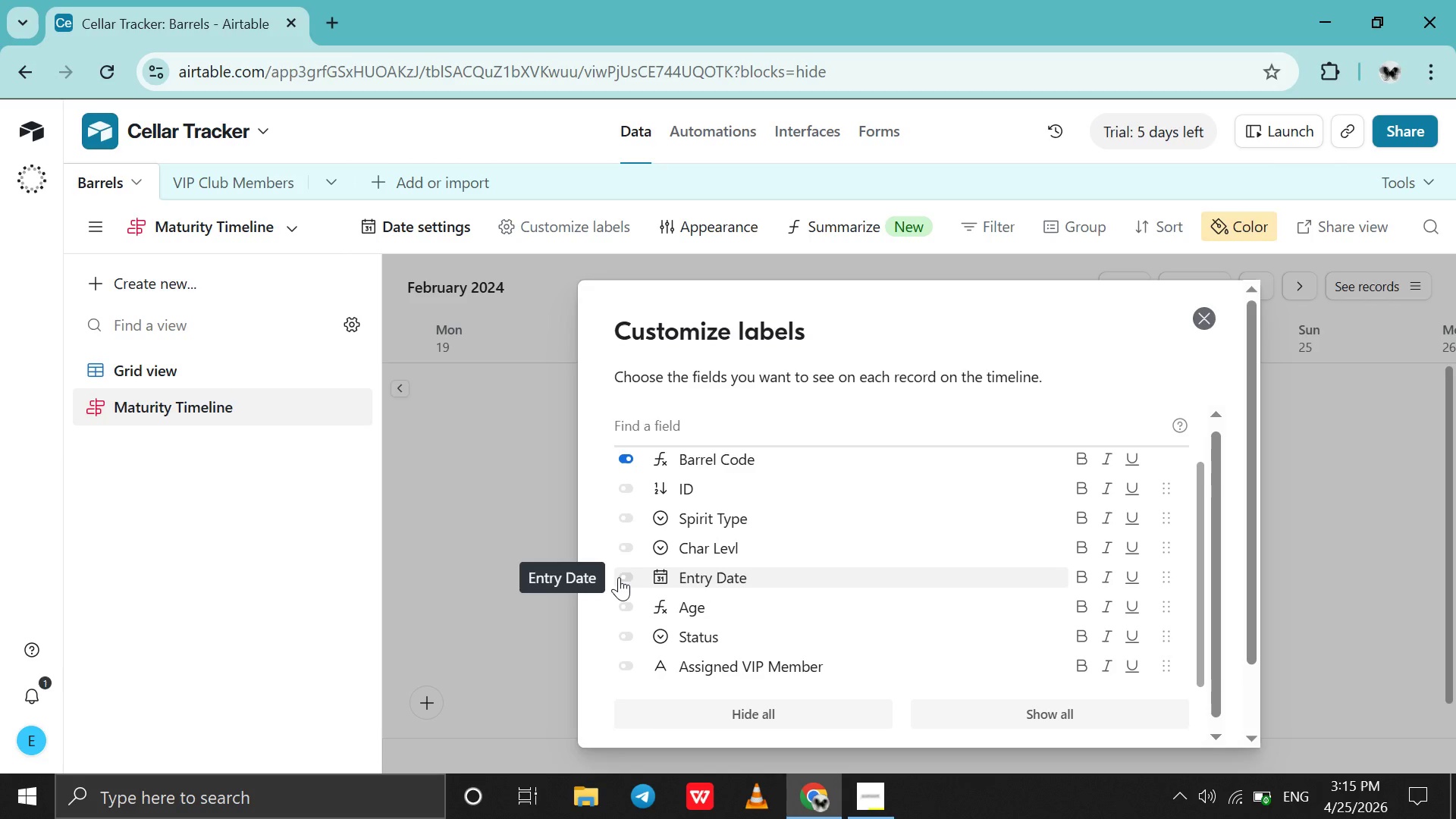 
left_click([619, 576])
 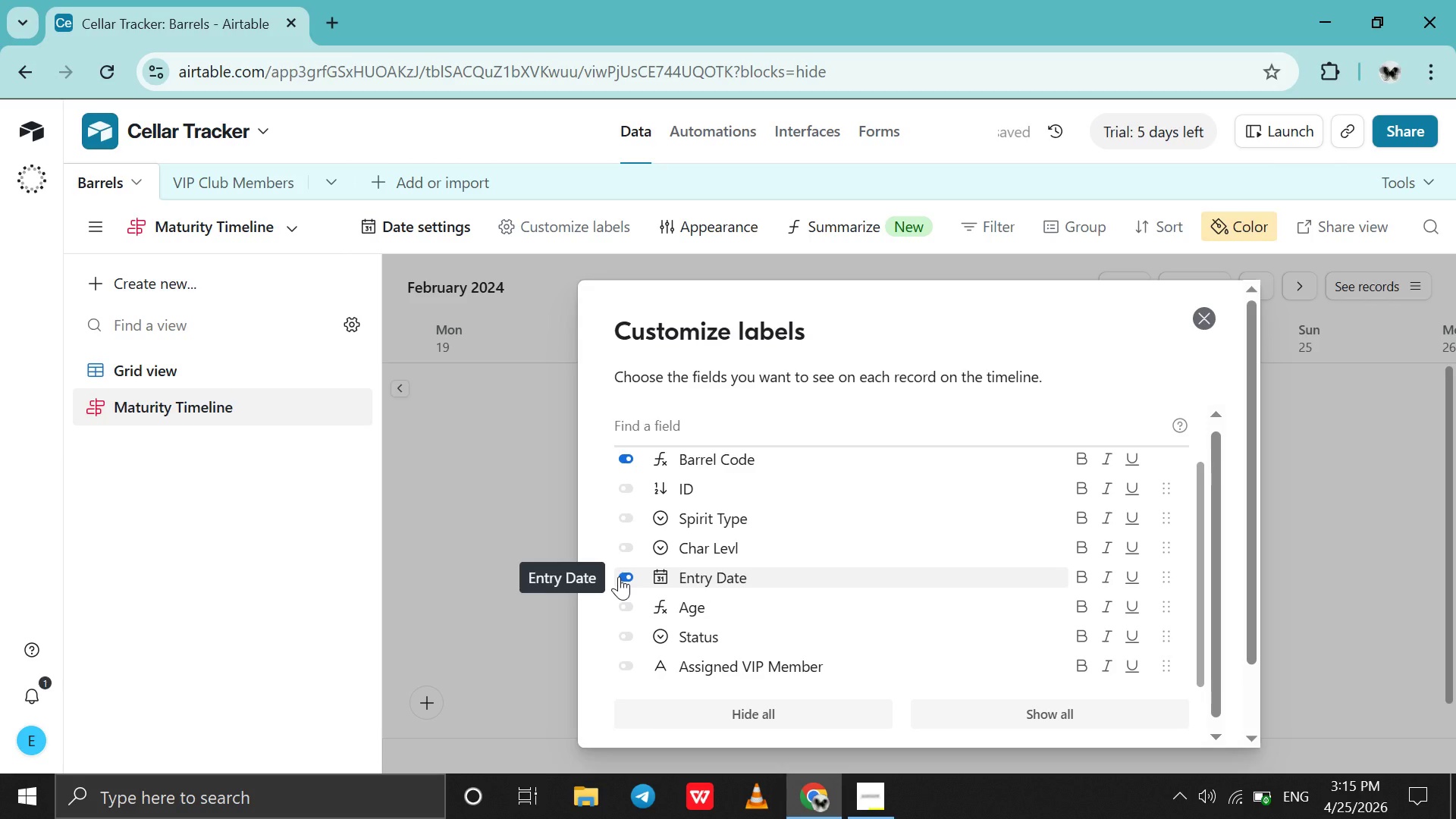 
wait(9.95)
 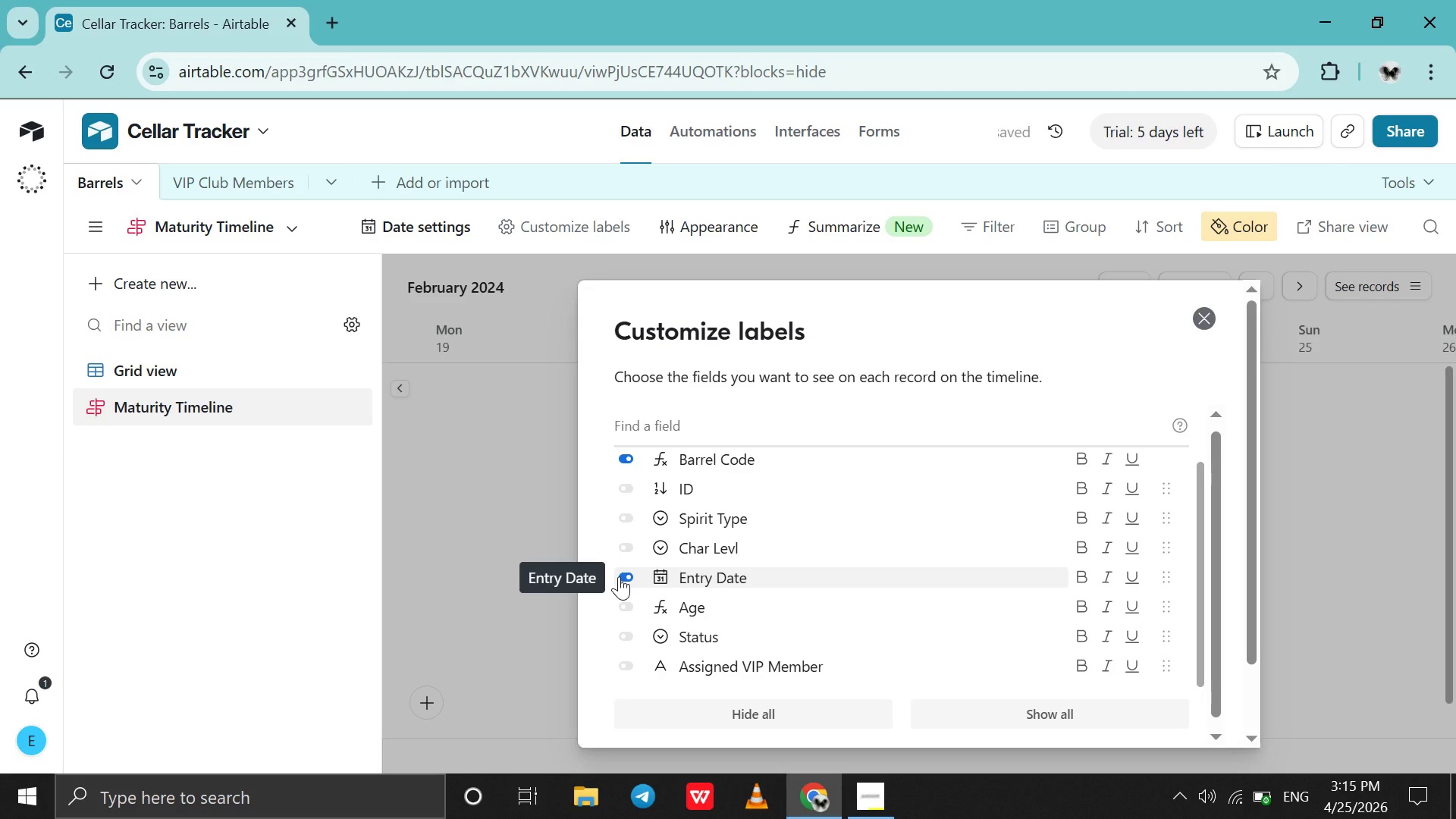 
left_click([877, 794])